 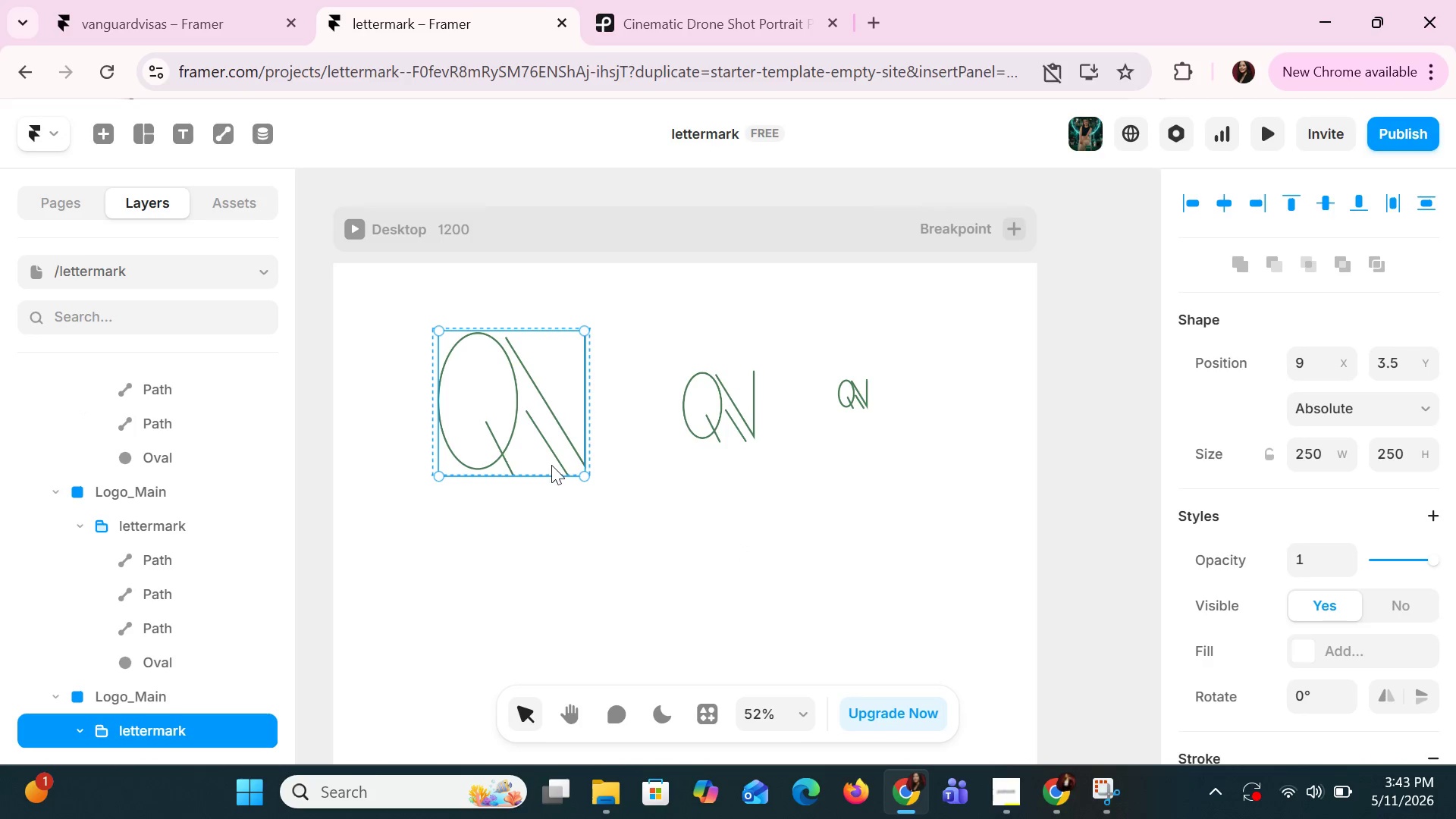 
left_click([554, 455])
 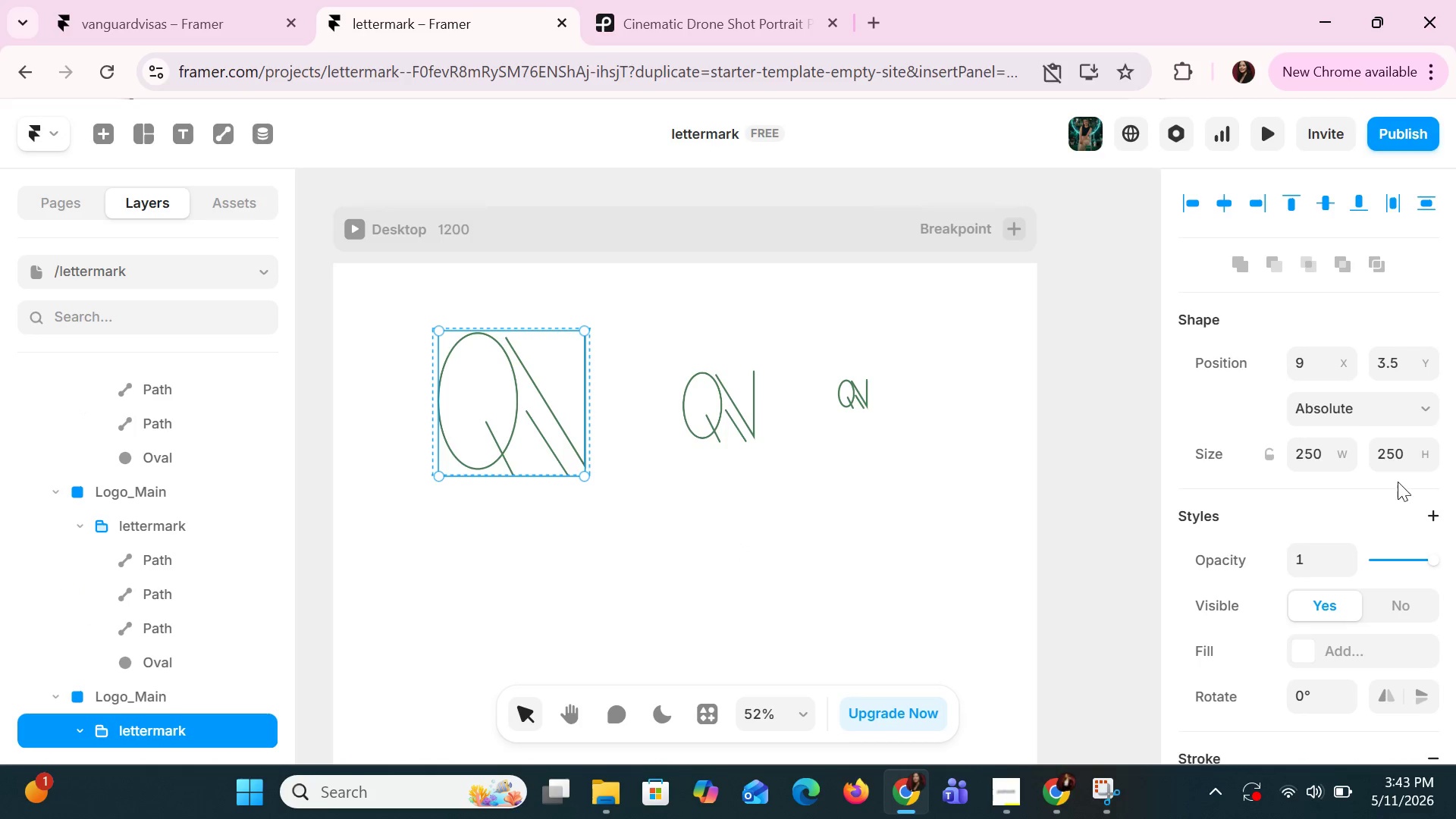 
scroll: coordinate [1367, 488], scroll_direction: down, amount: 4.0
 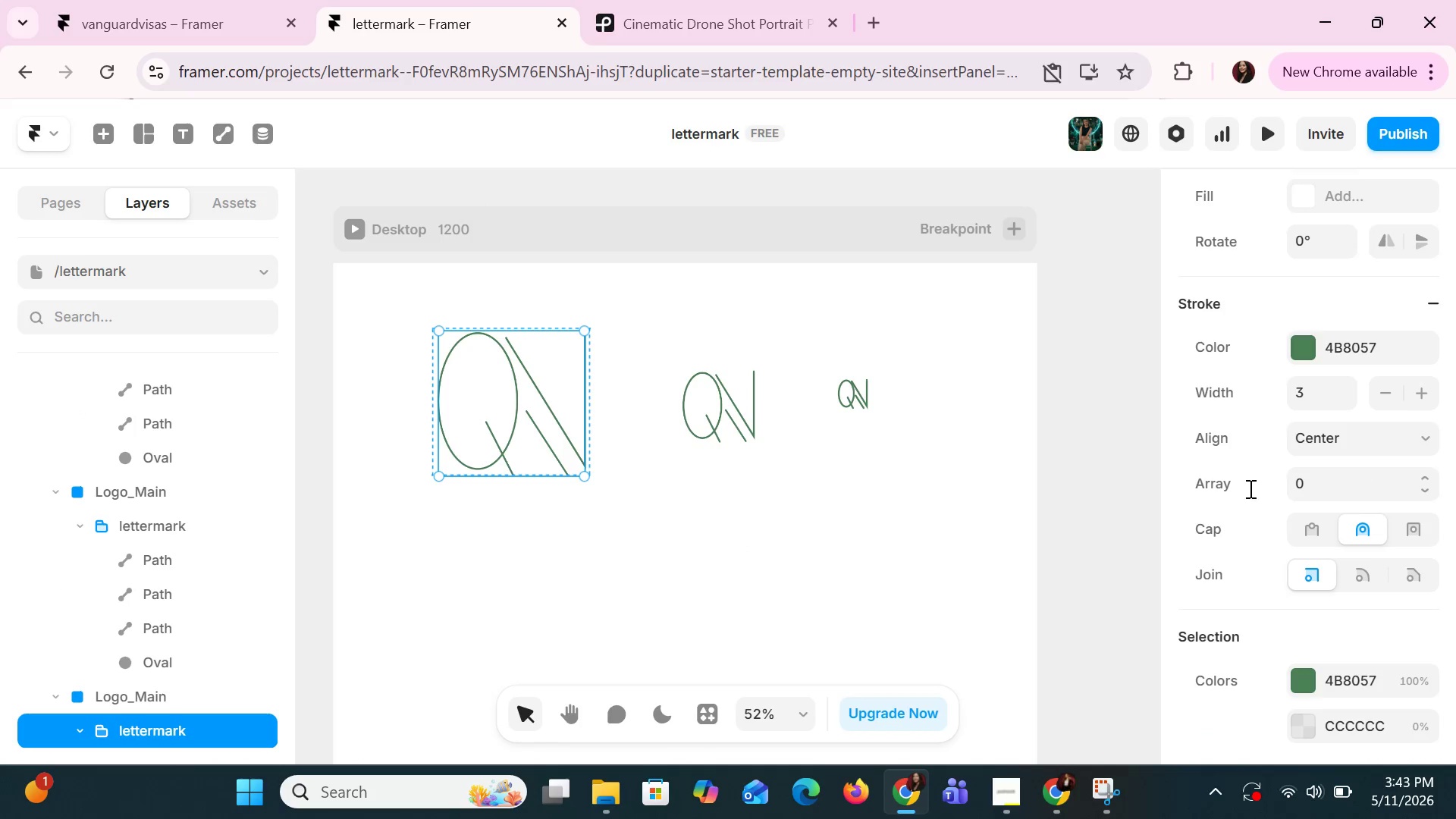 
left_click([929, 493])
 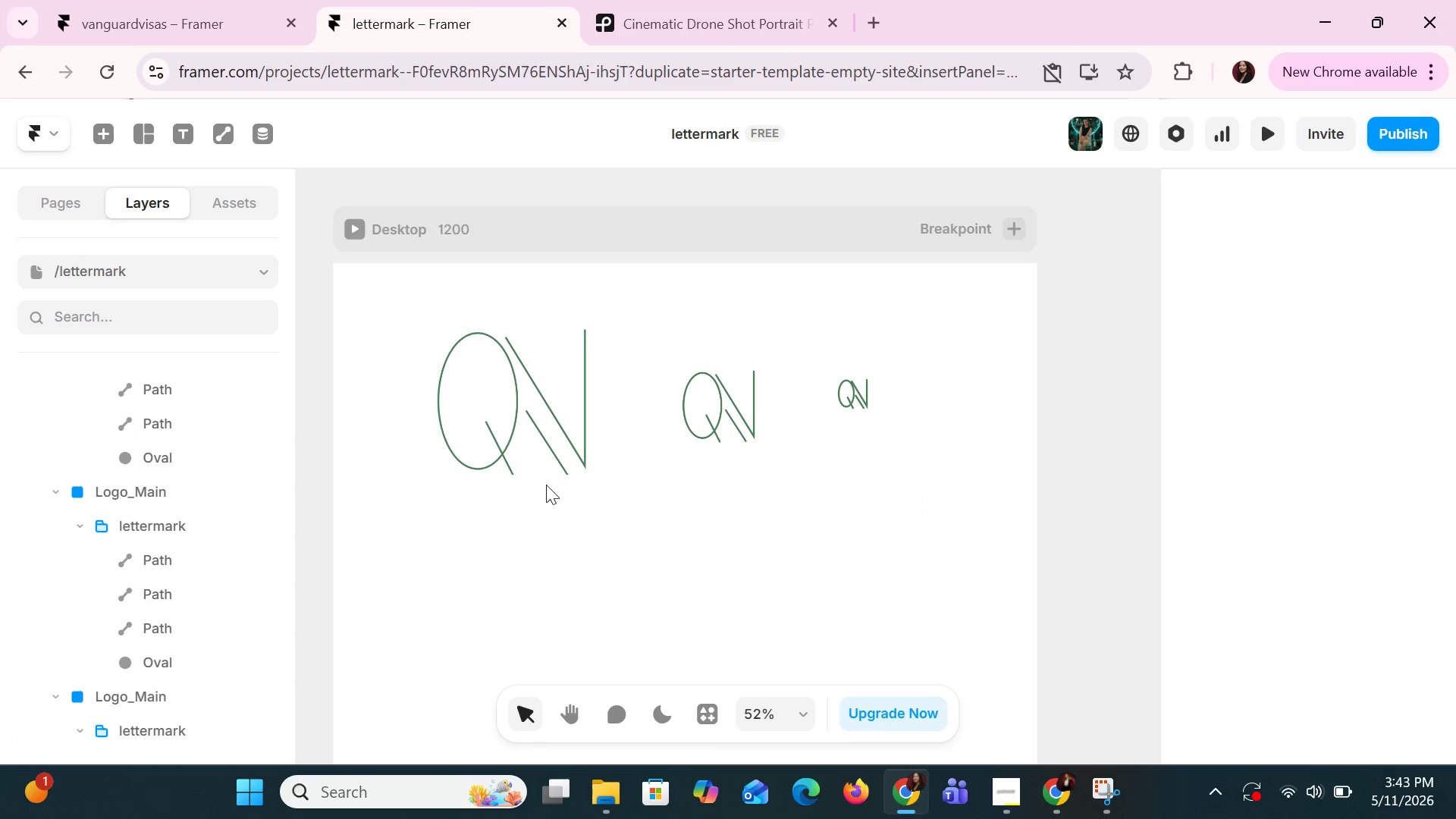 
key(Alt+AltLeft)
 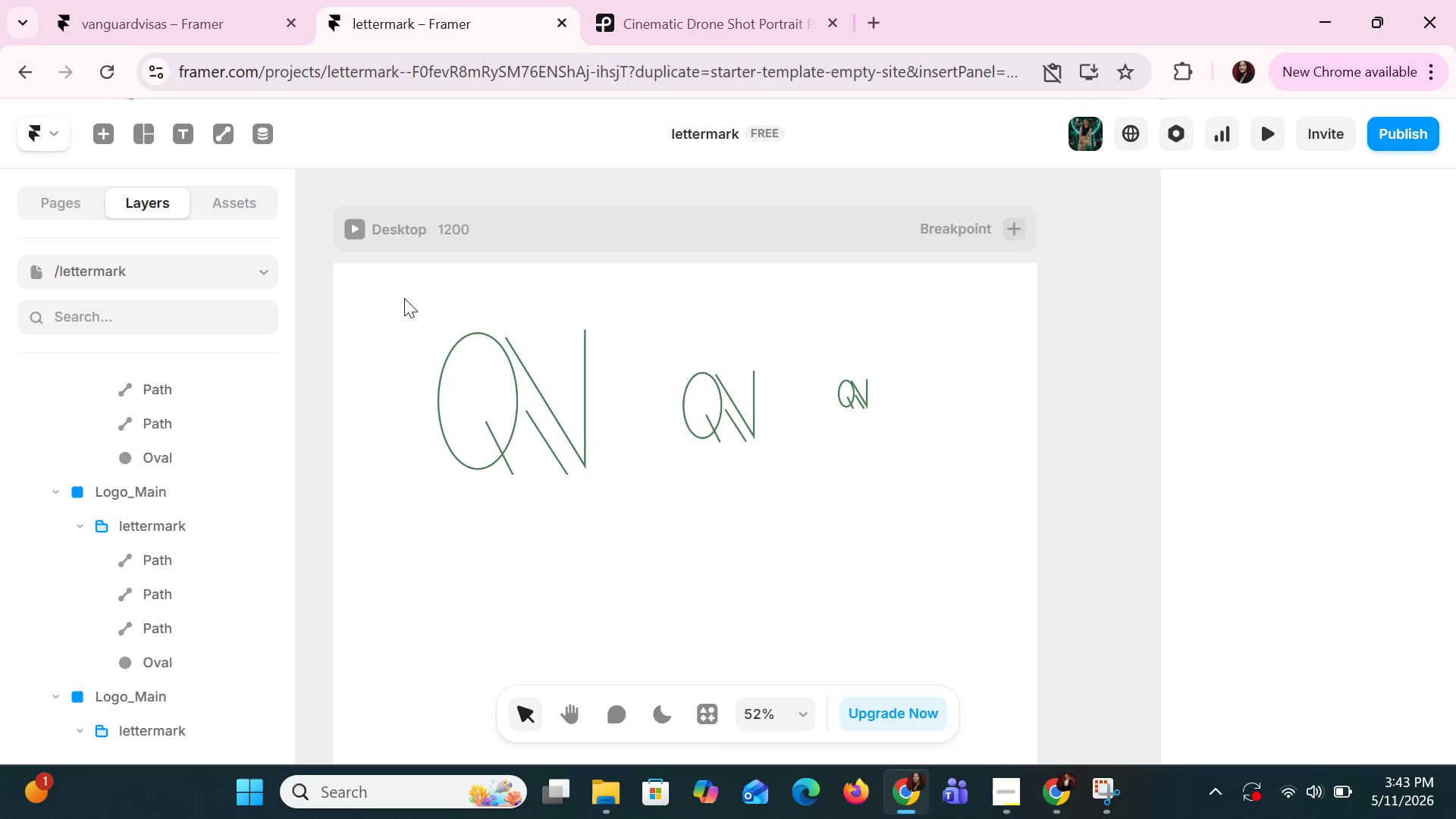 
key(Alt+Tab)